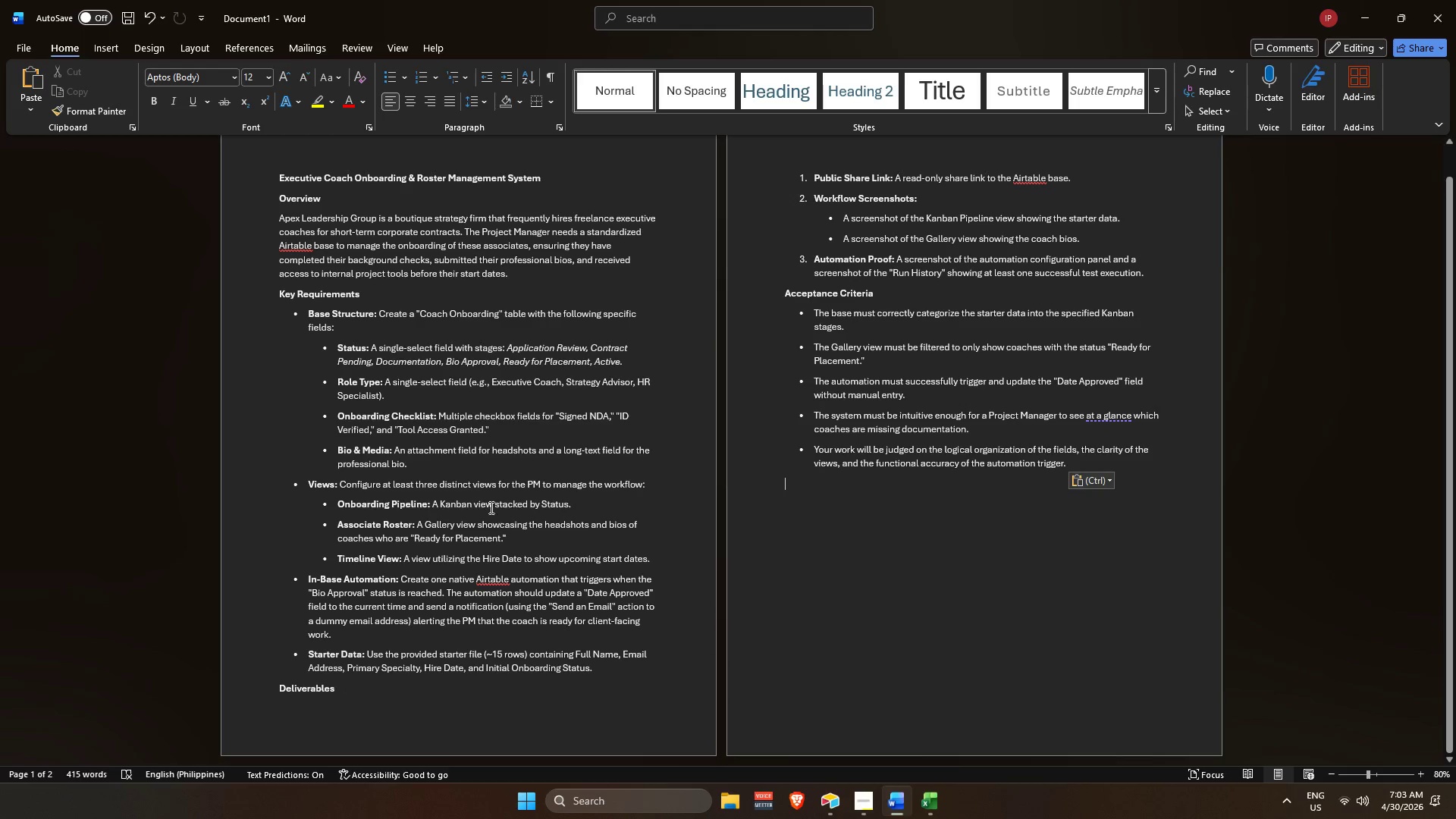 
left_click([459, 480])
 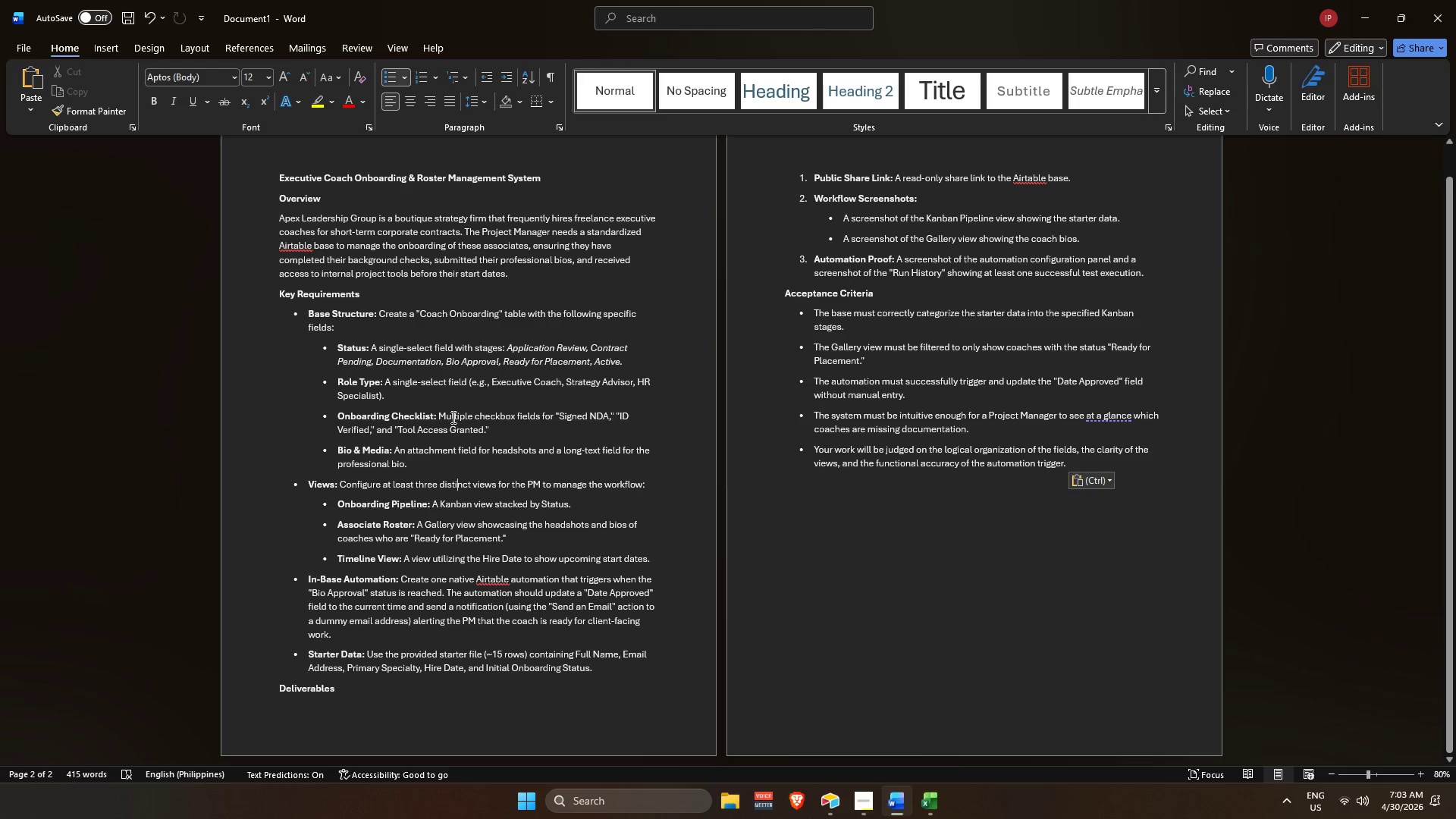 
left_click([452, 416])
 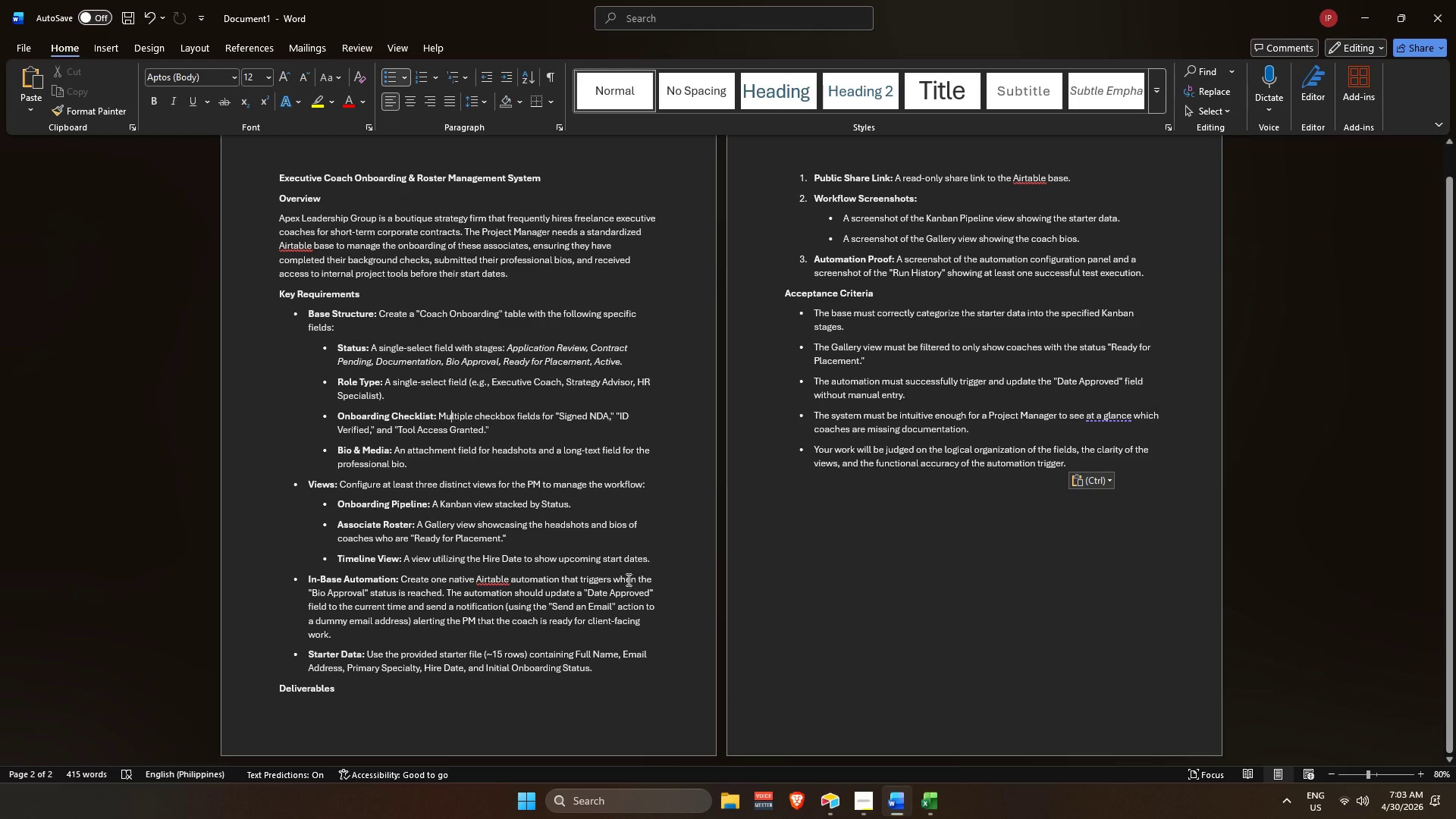 
key(Alt+Tab)
 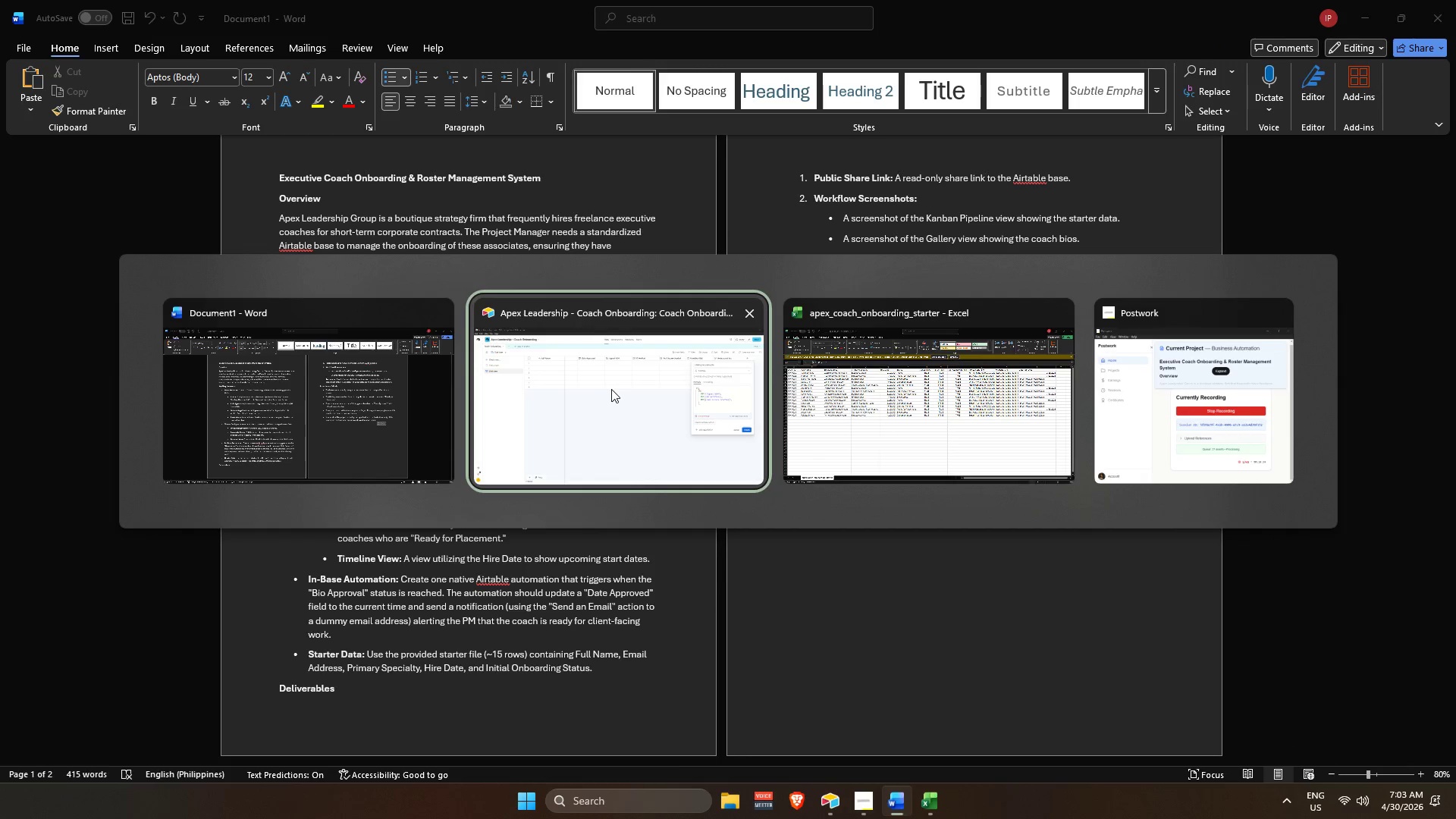 
key(Alt+Tab)
 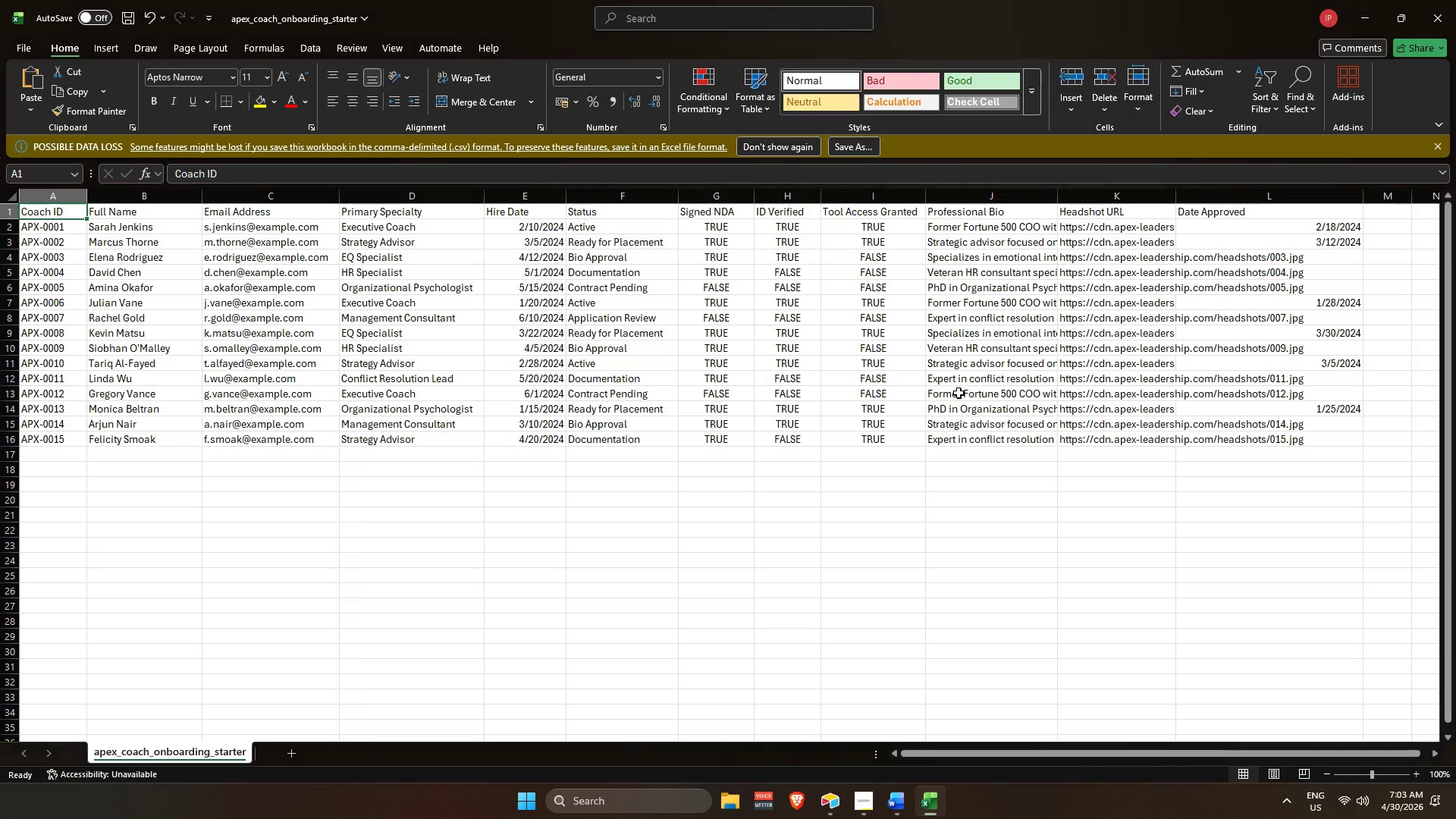 
key(Tab)
 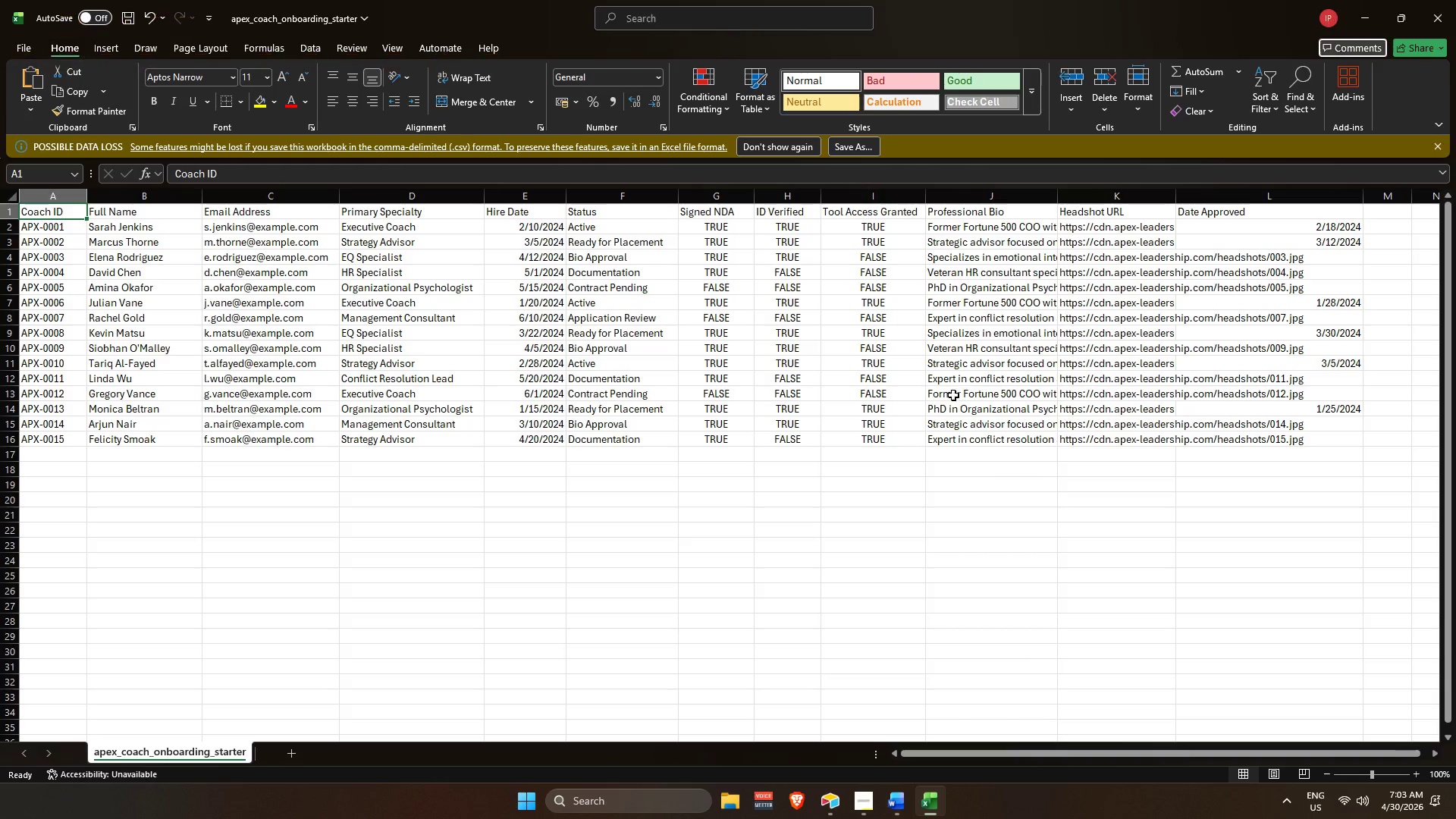 
key(Alt+Tab)
 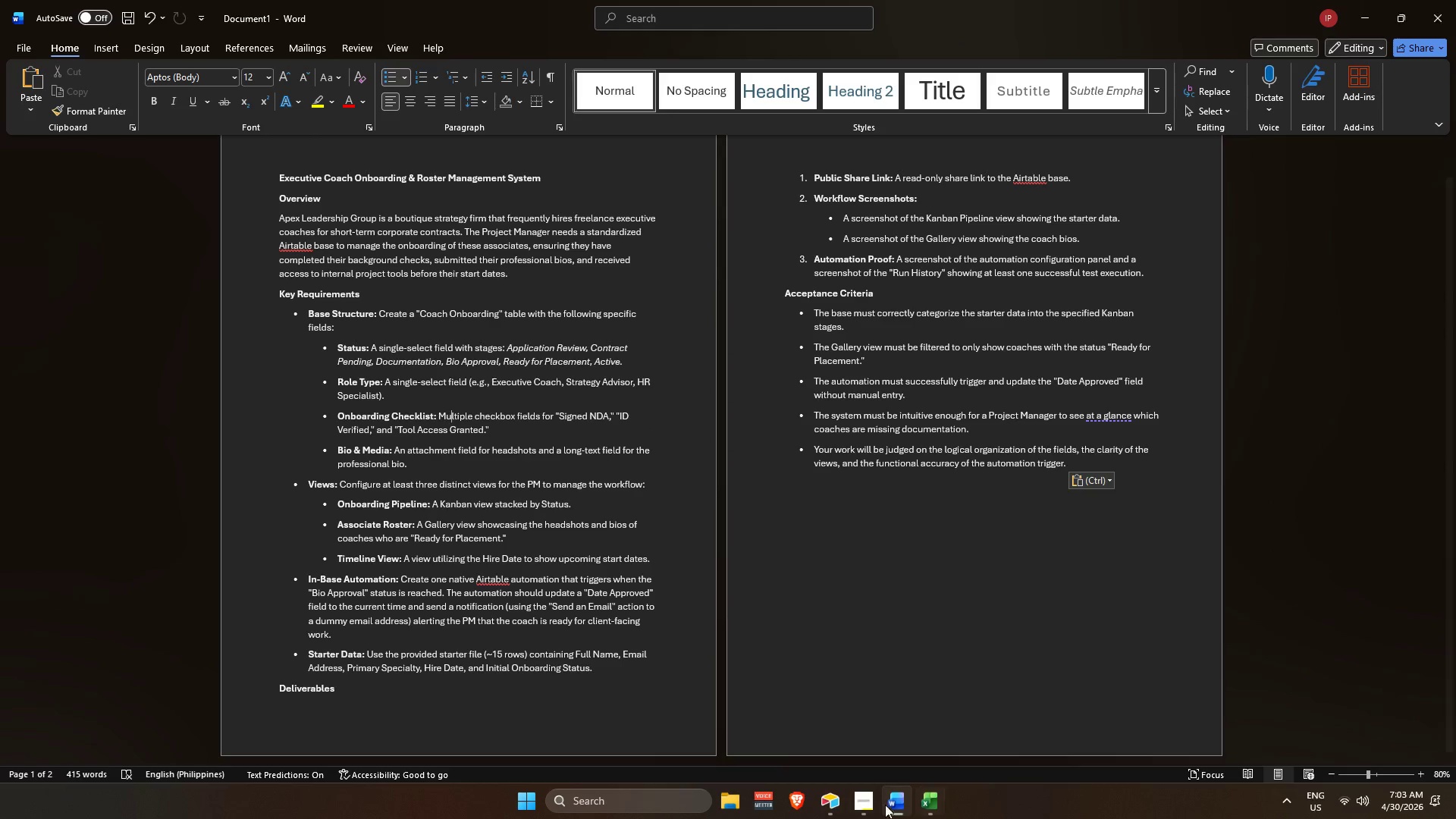 
left_click([863, 797])